 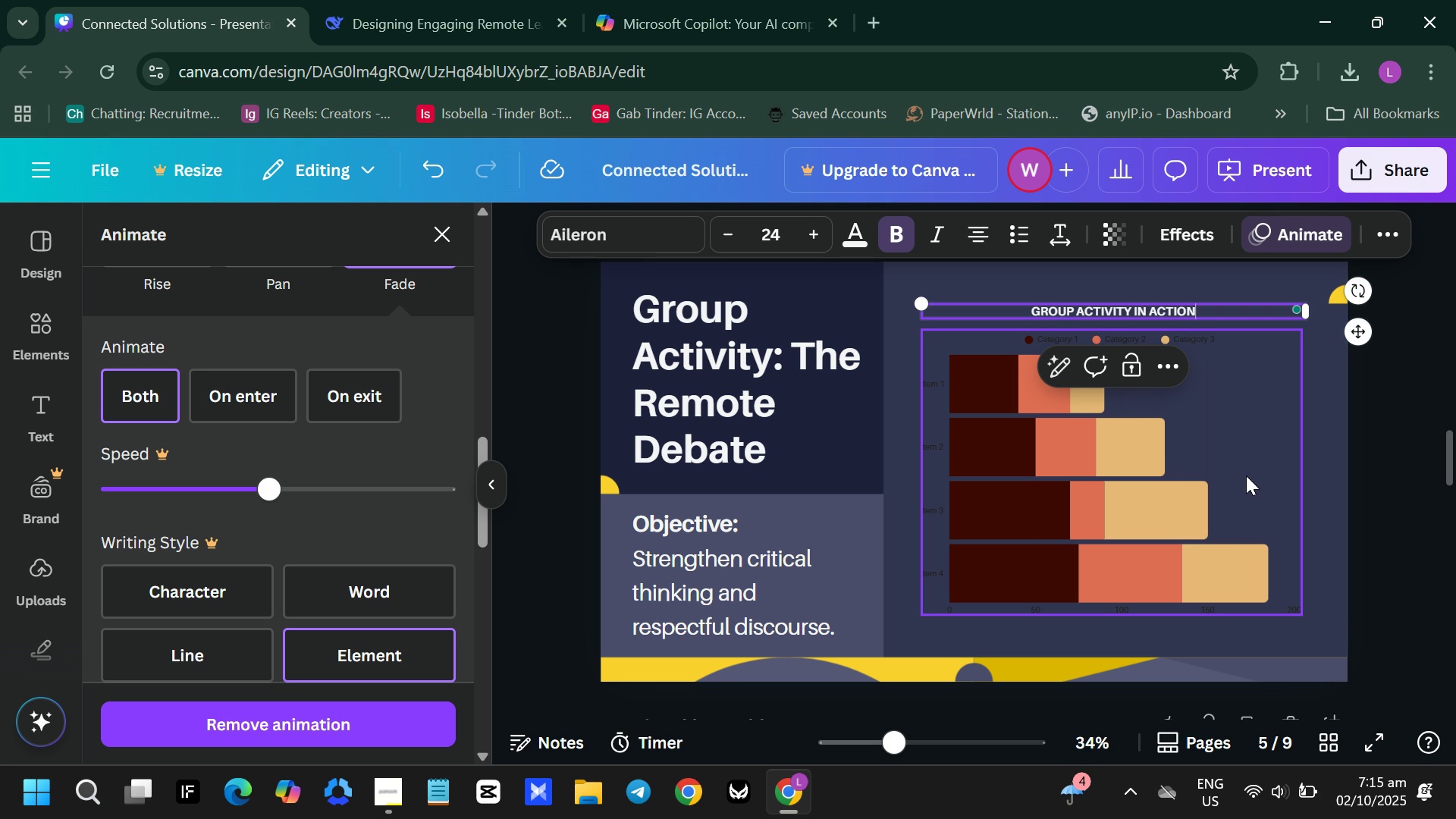 
left_click([1091, 518])
 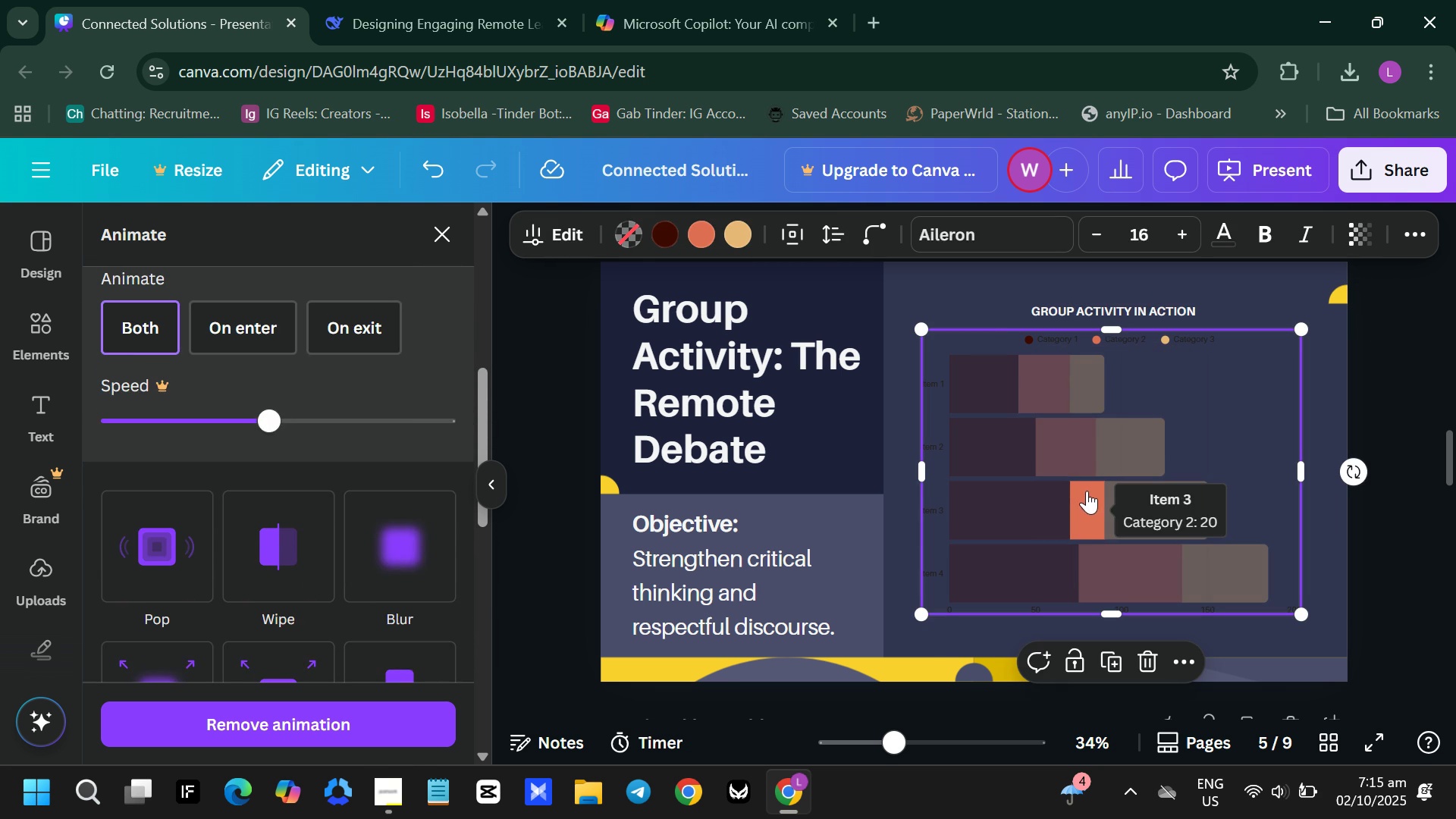 
key(Backspace)
 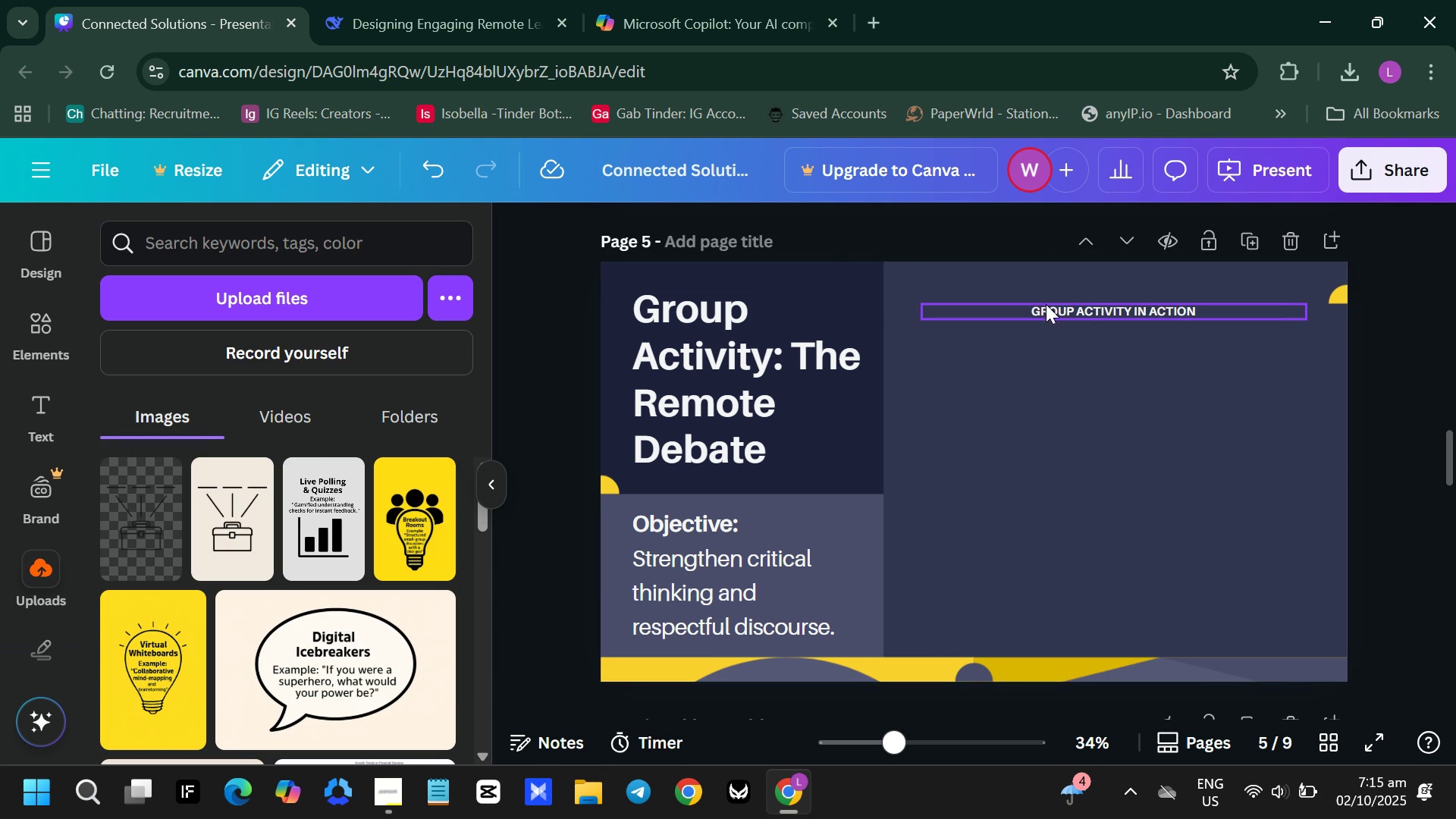 
left_click([1058, 302])
 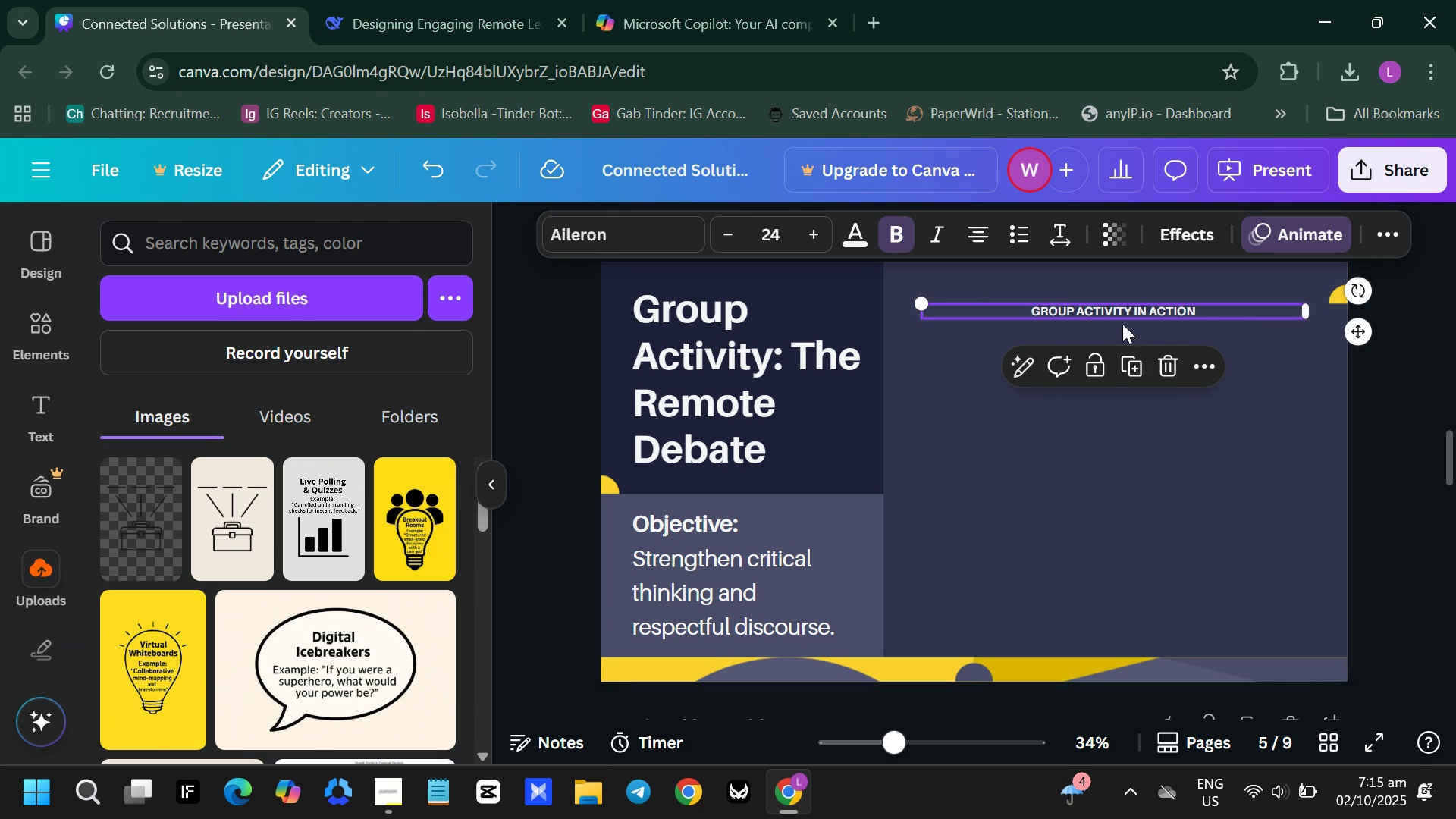 
double_click([1145, 307])
 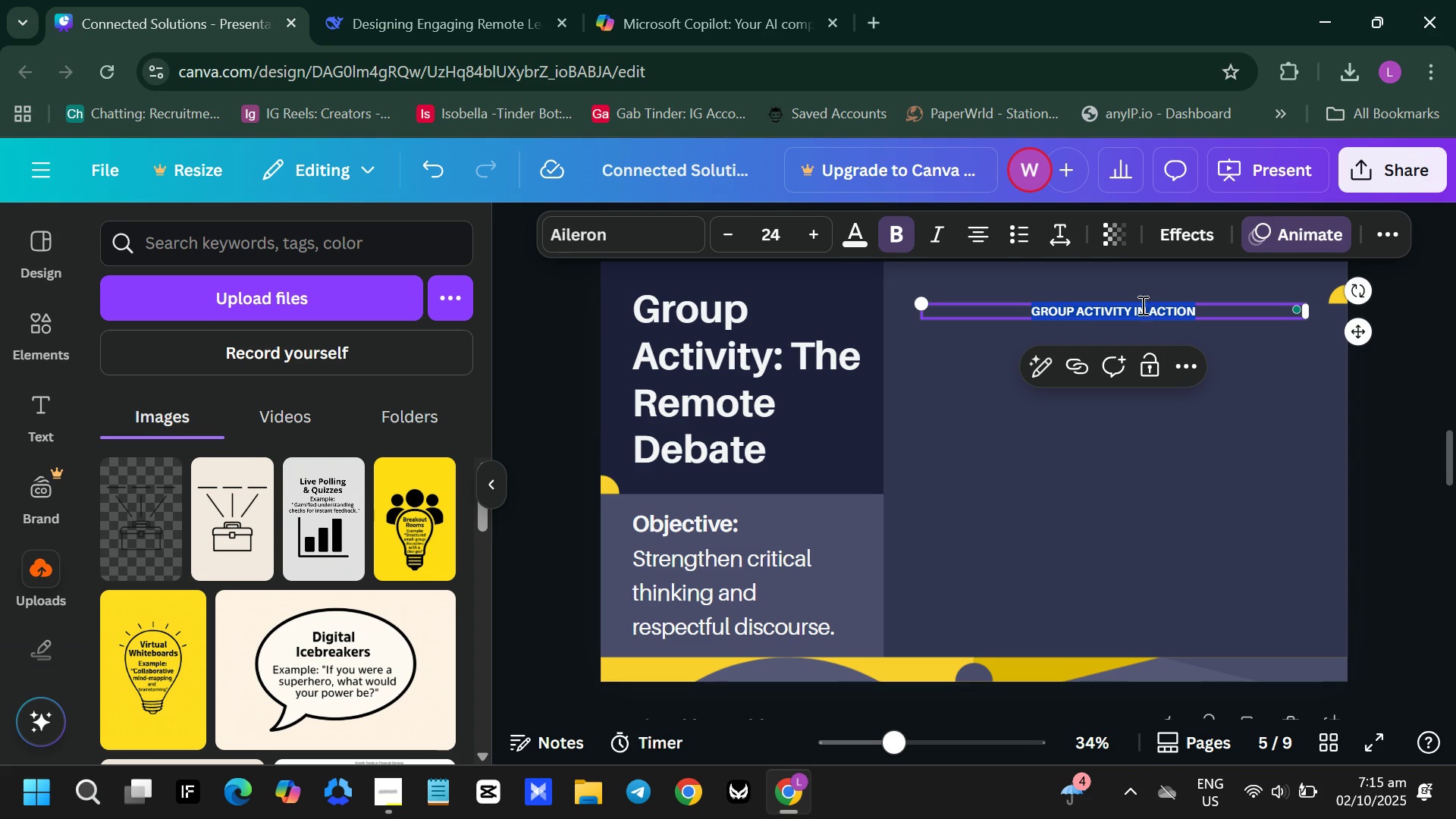 
triple_click([1145, 307])
 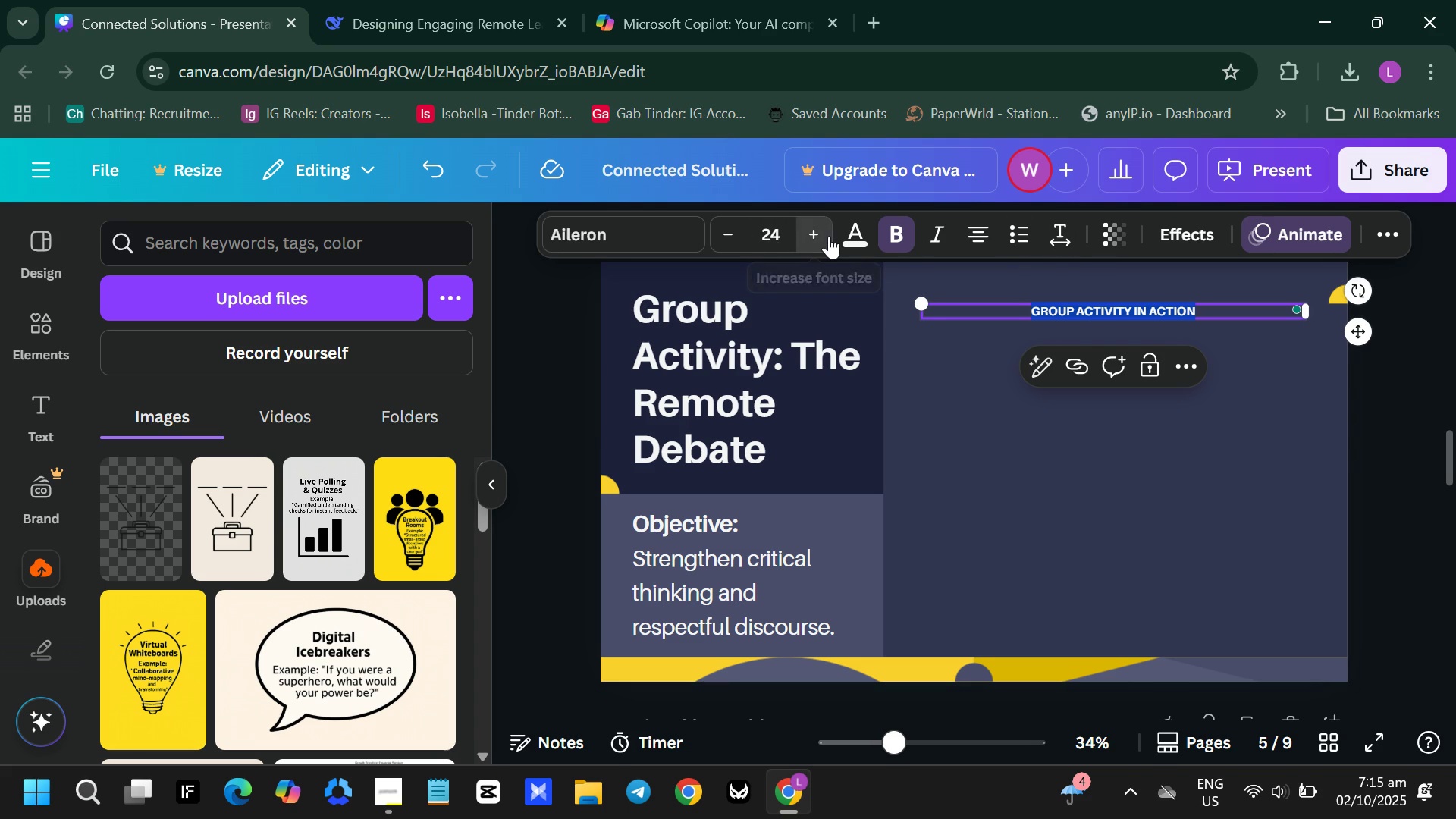 
double_click([829, 236])
 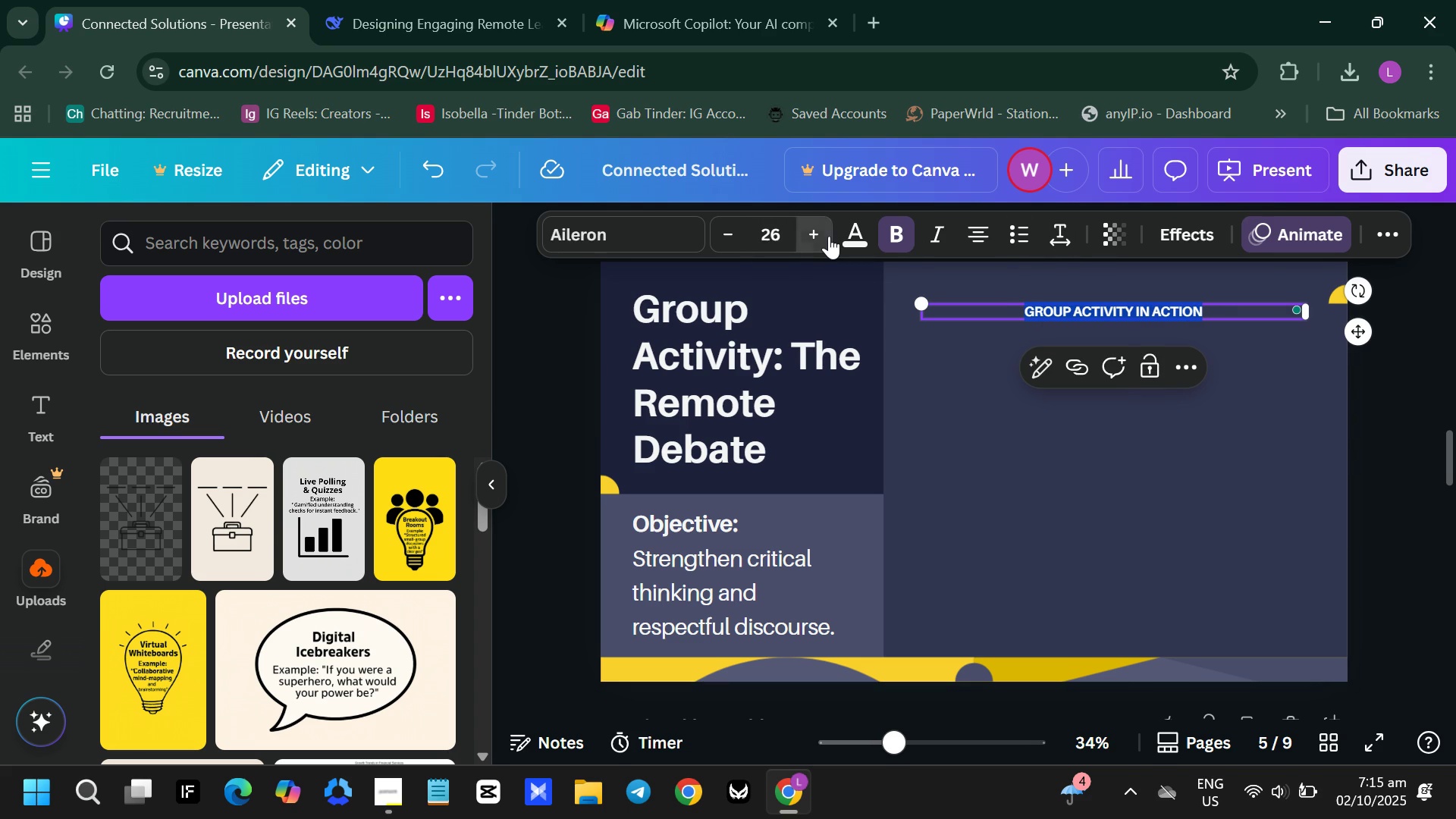 
triple_click([829, 236])
 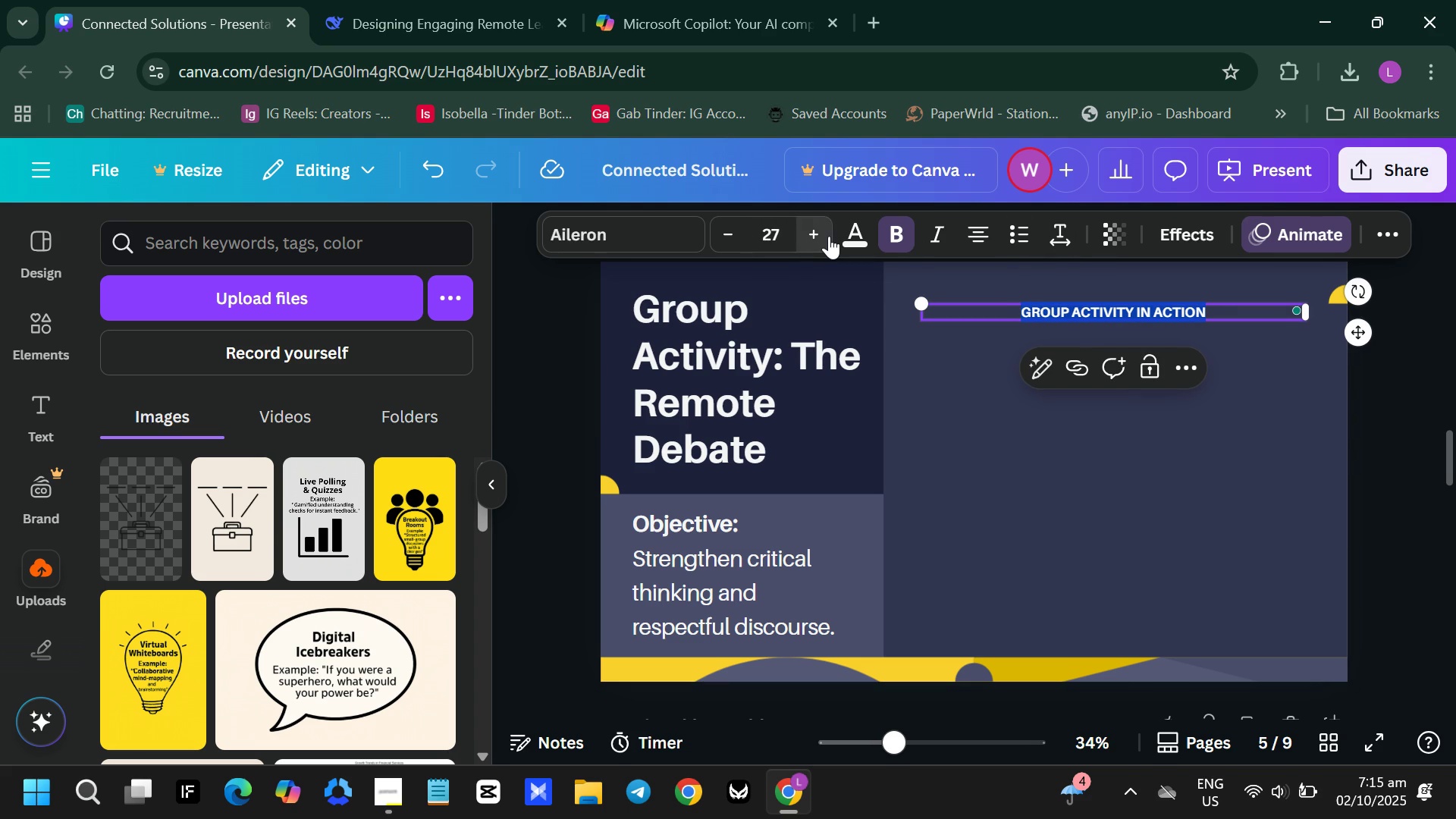 
left_click([829, 236])